 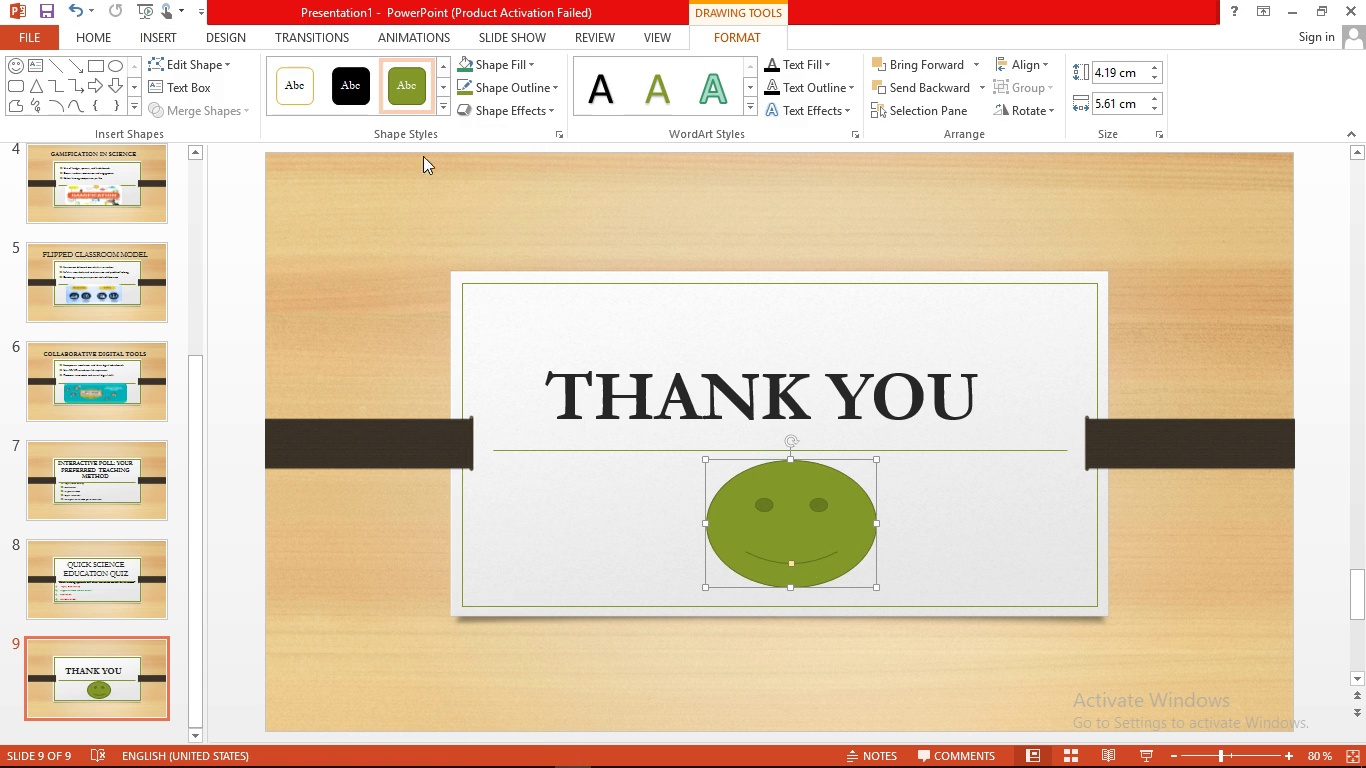 
left_click([438, 109])
 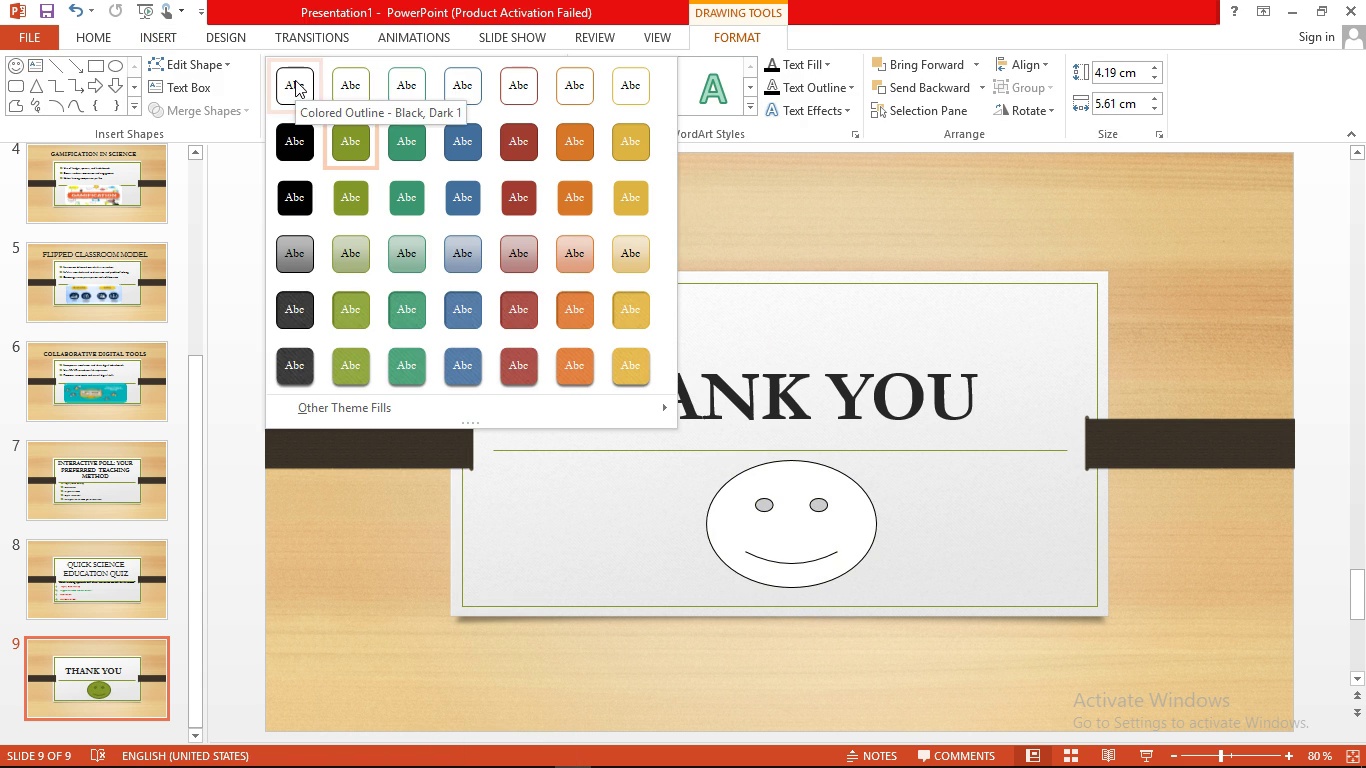 
left_click([295, 80])
 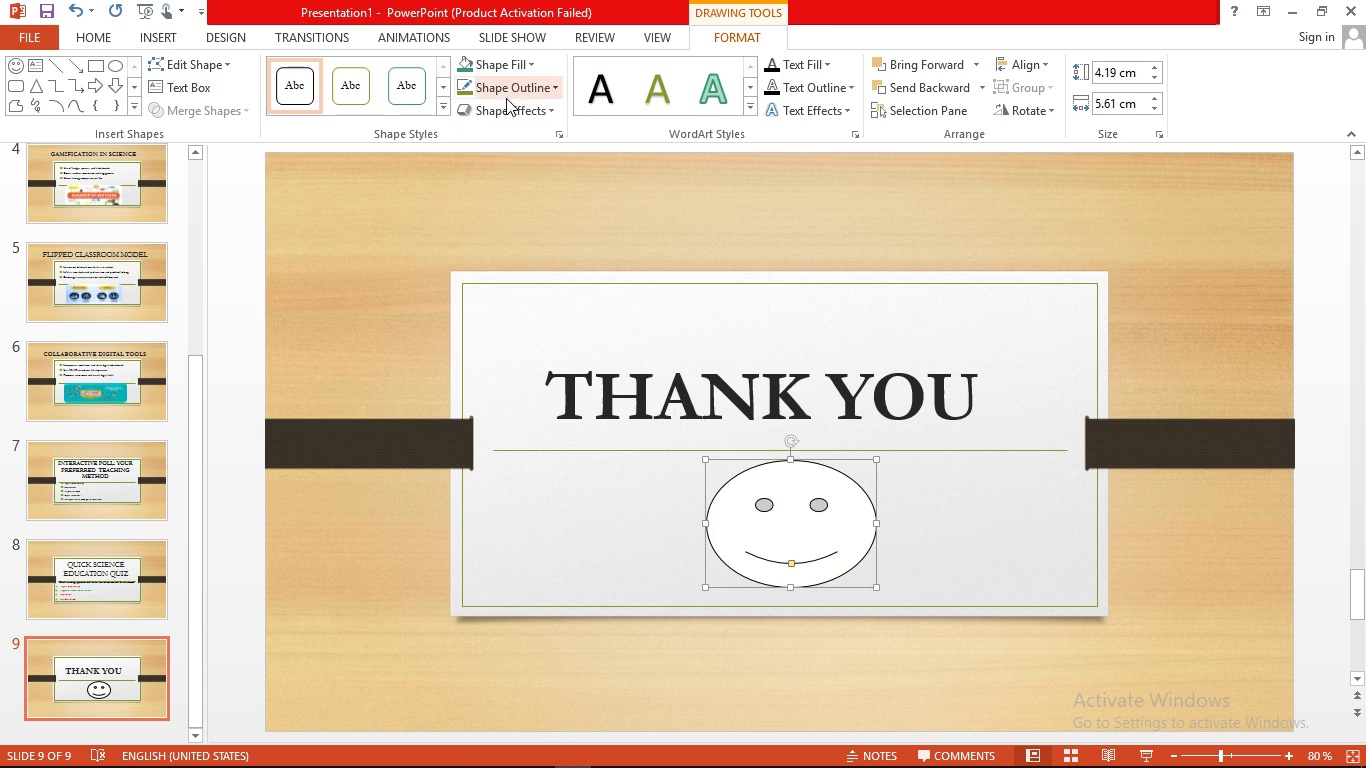 
left_click([506, 97])
 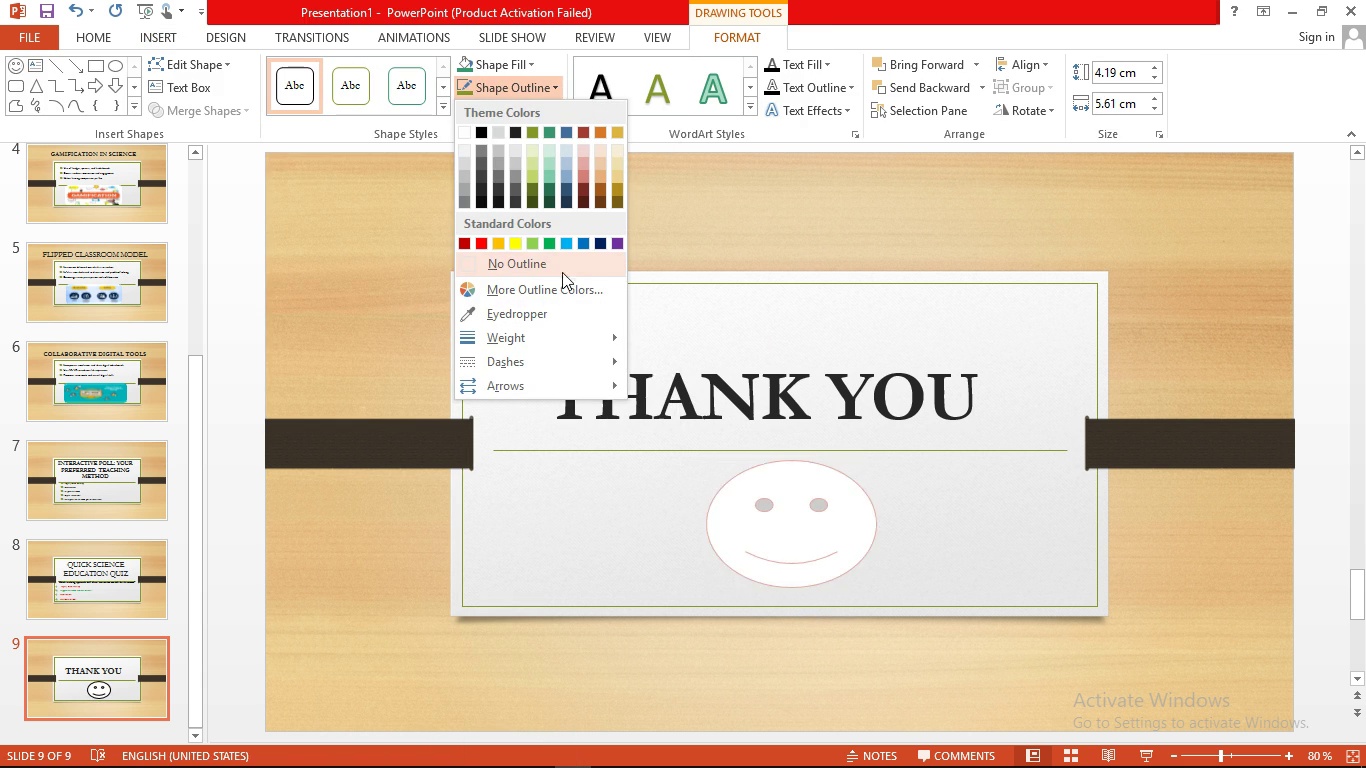 
mouse_move([608, 343])
 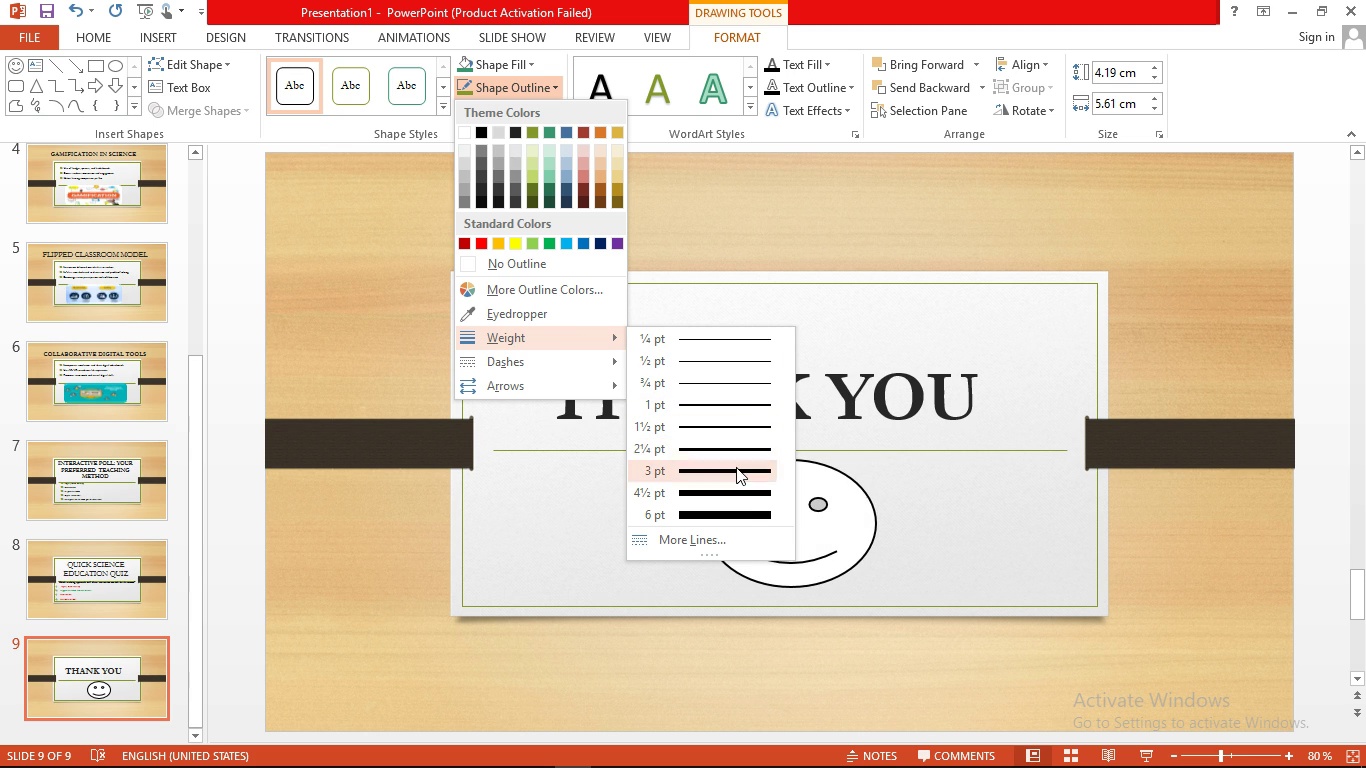 
left_click([736, 467])